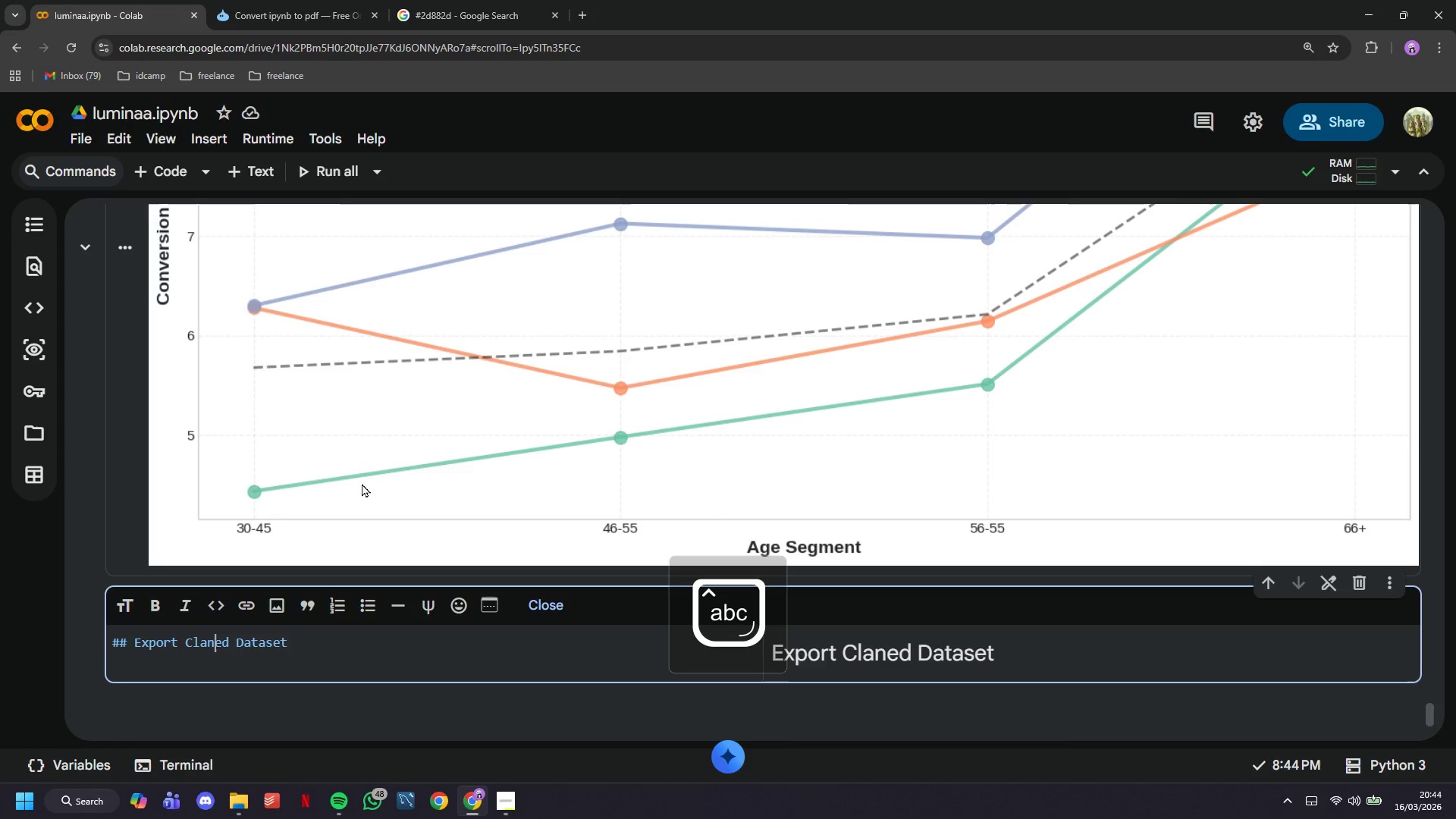 
key(ArrowLeft)
 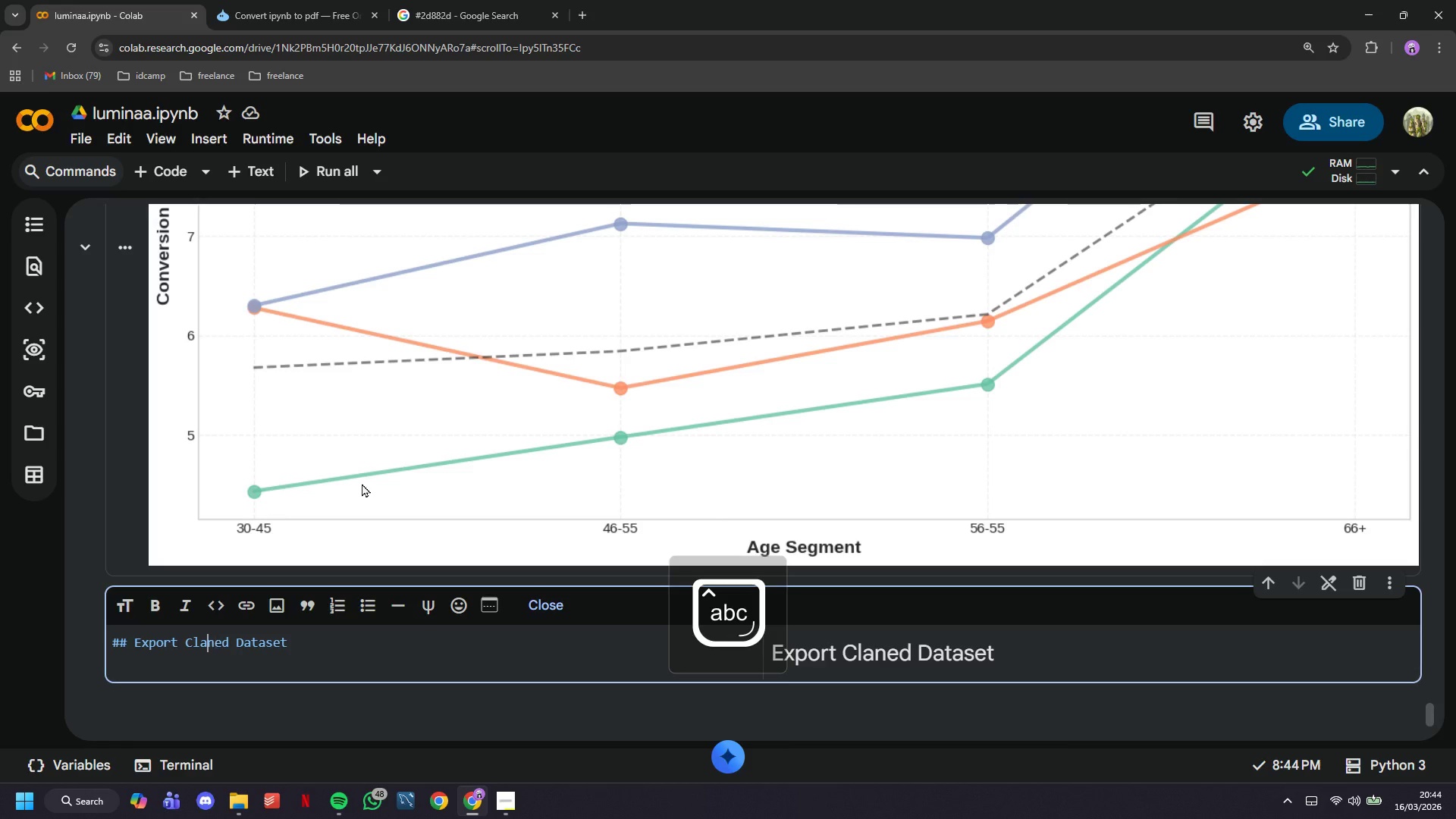 
key(ArrowLeft)
 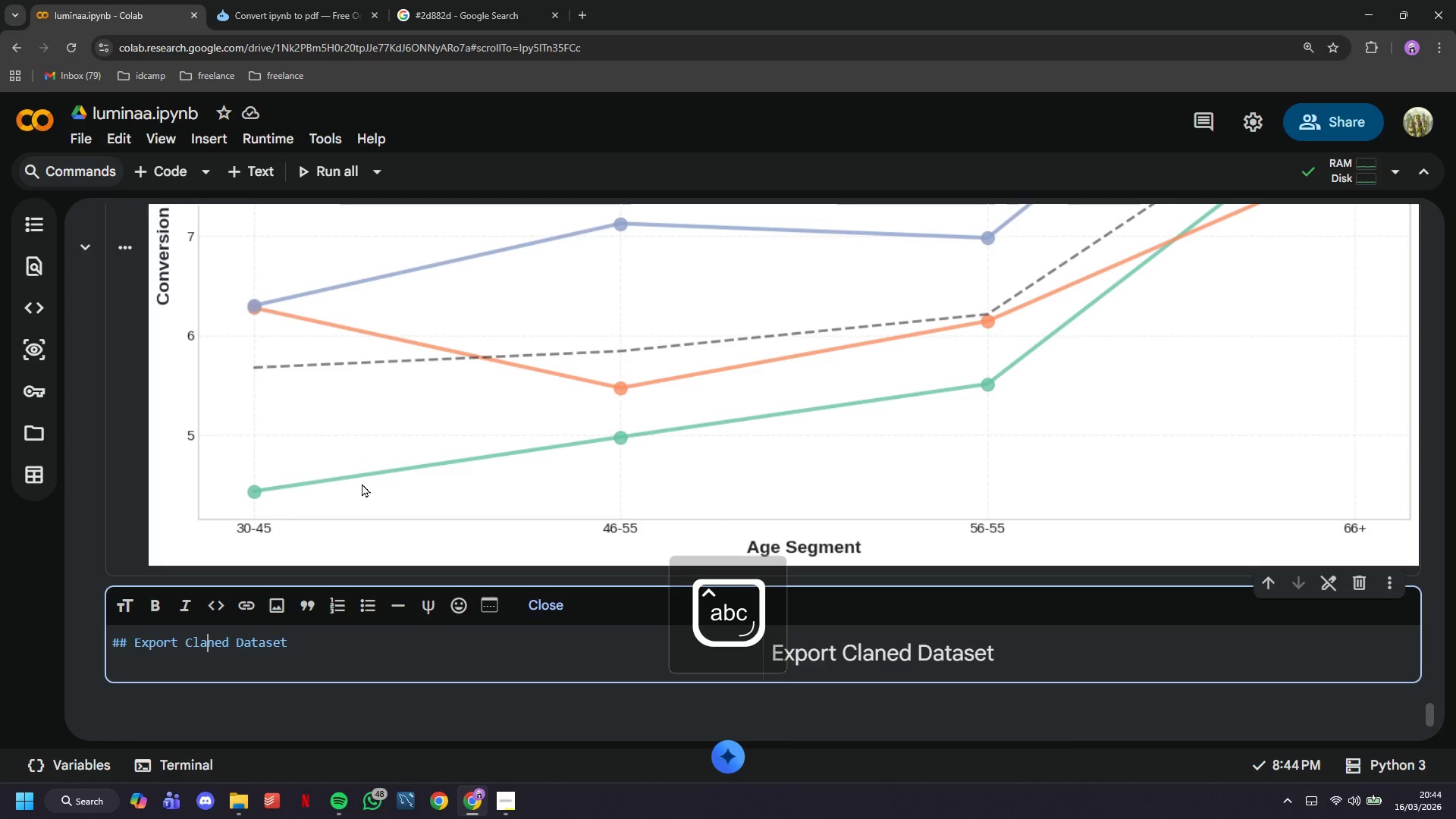 
key(ArrowLeft)
 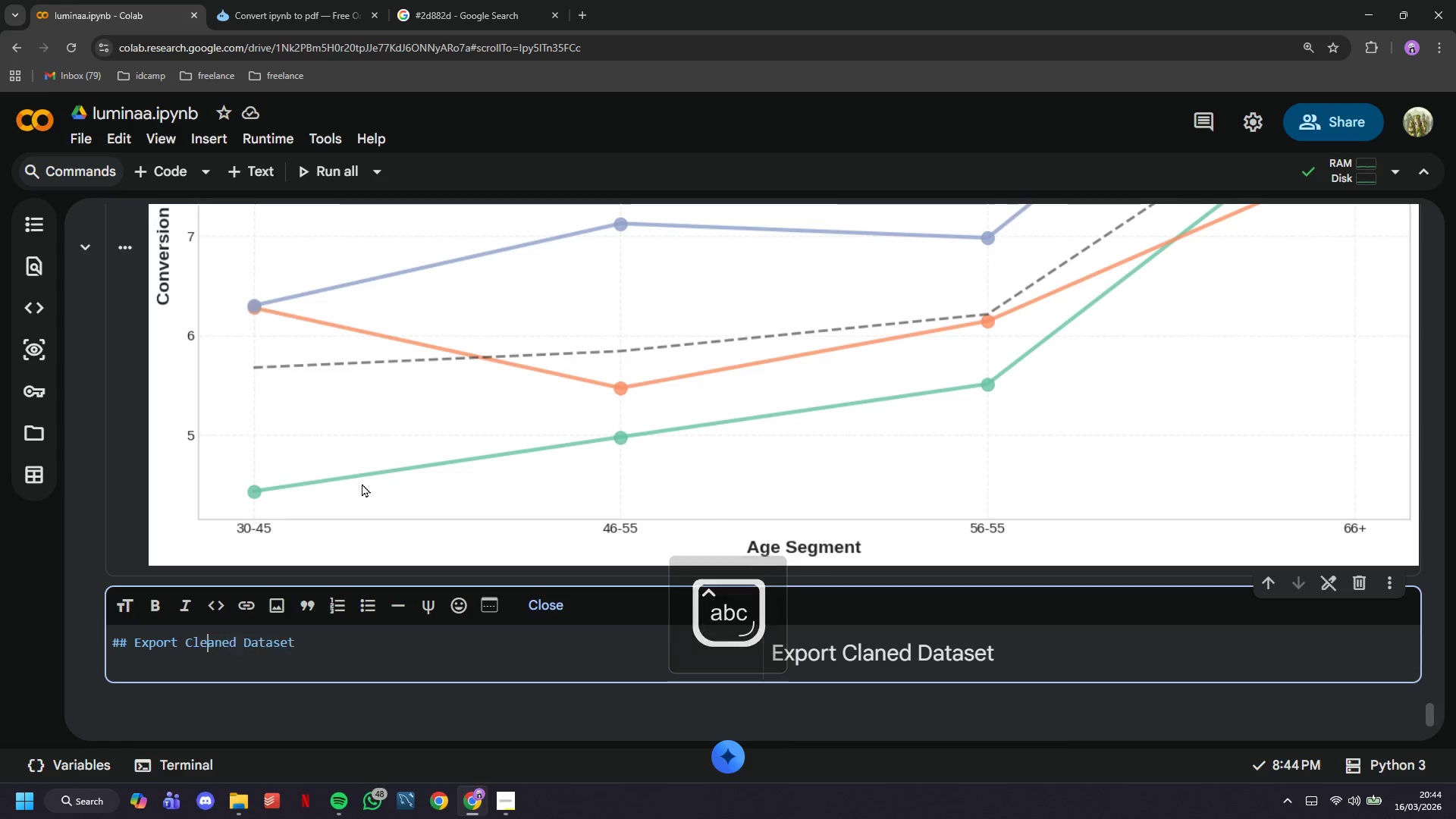 
key(E)
 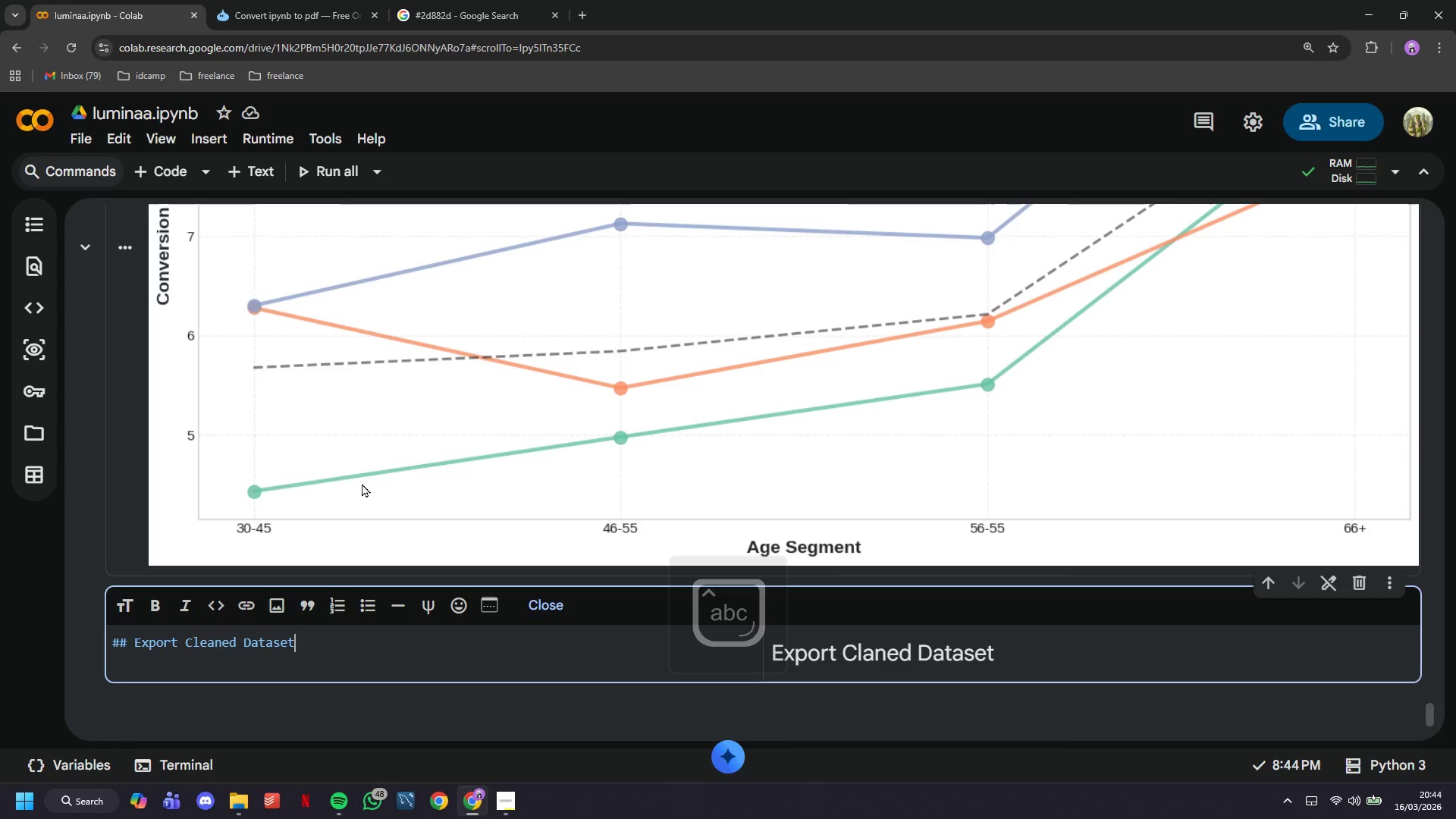 
key(ArrowDown)
 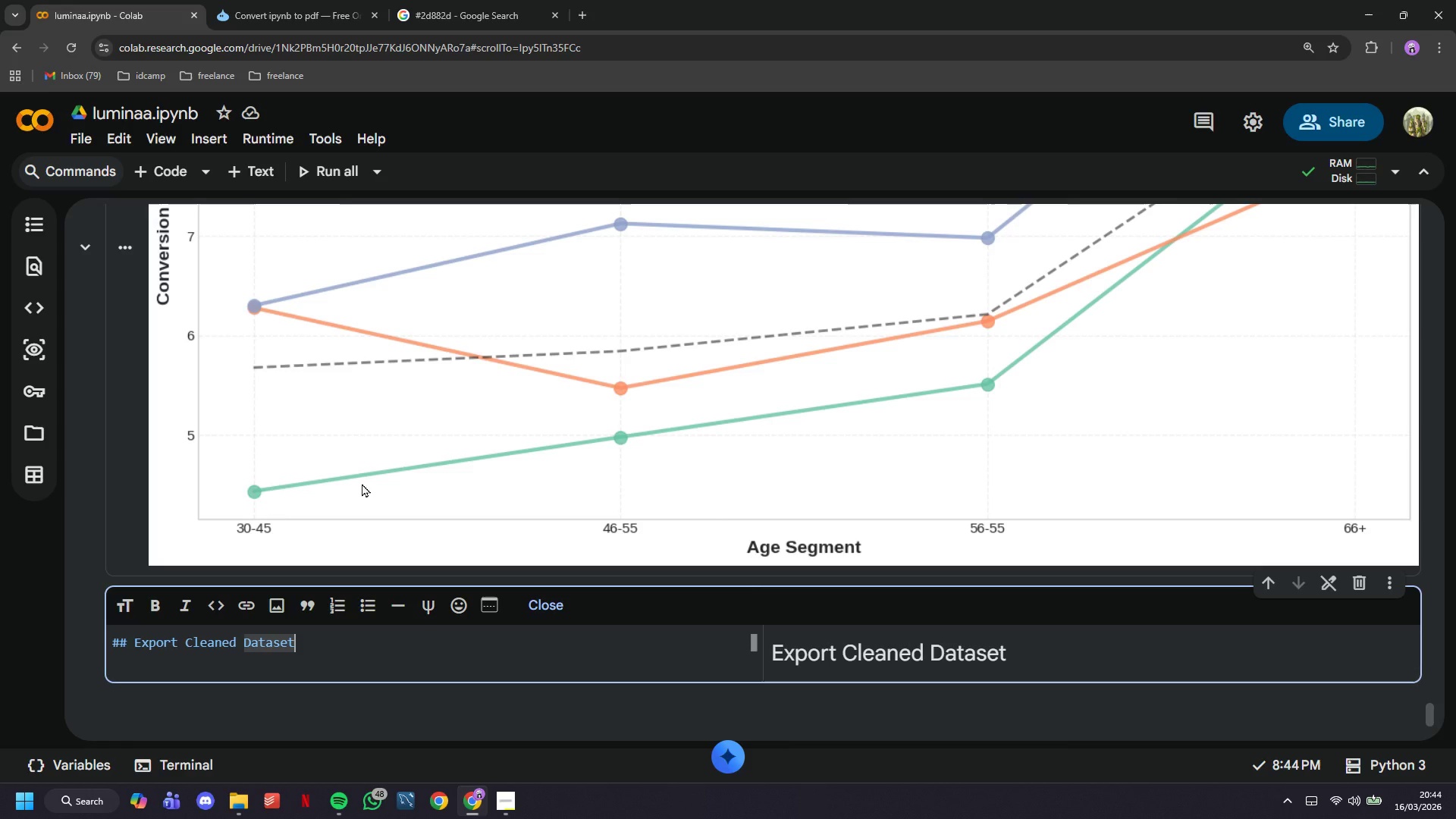 
key(Enter)
 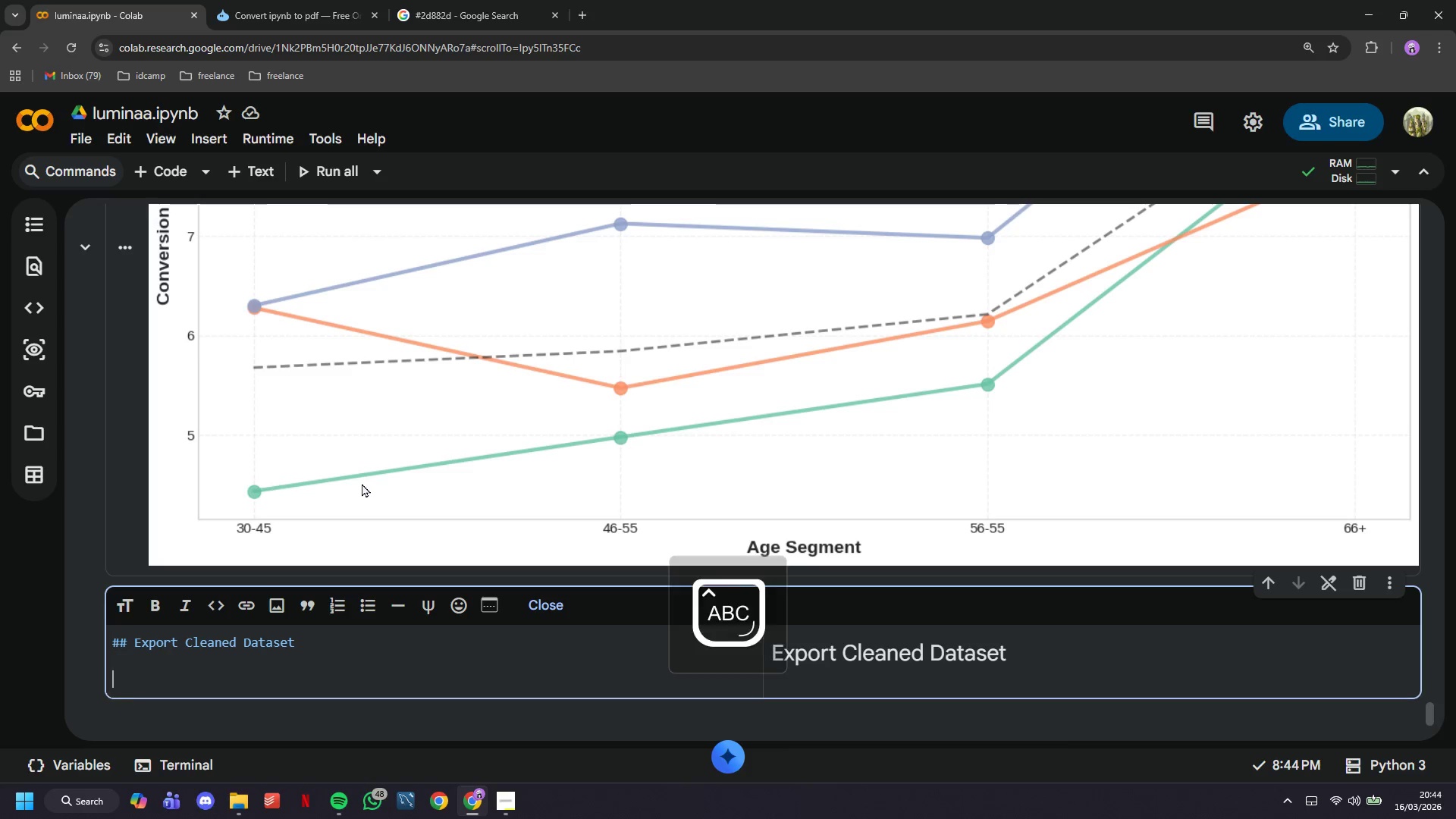 
key(Enter)
 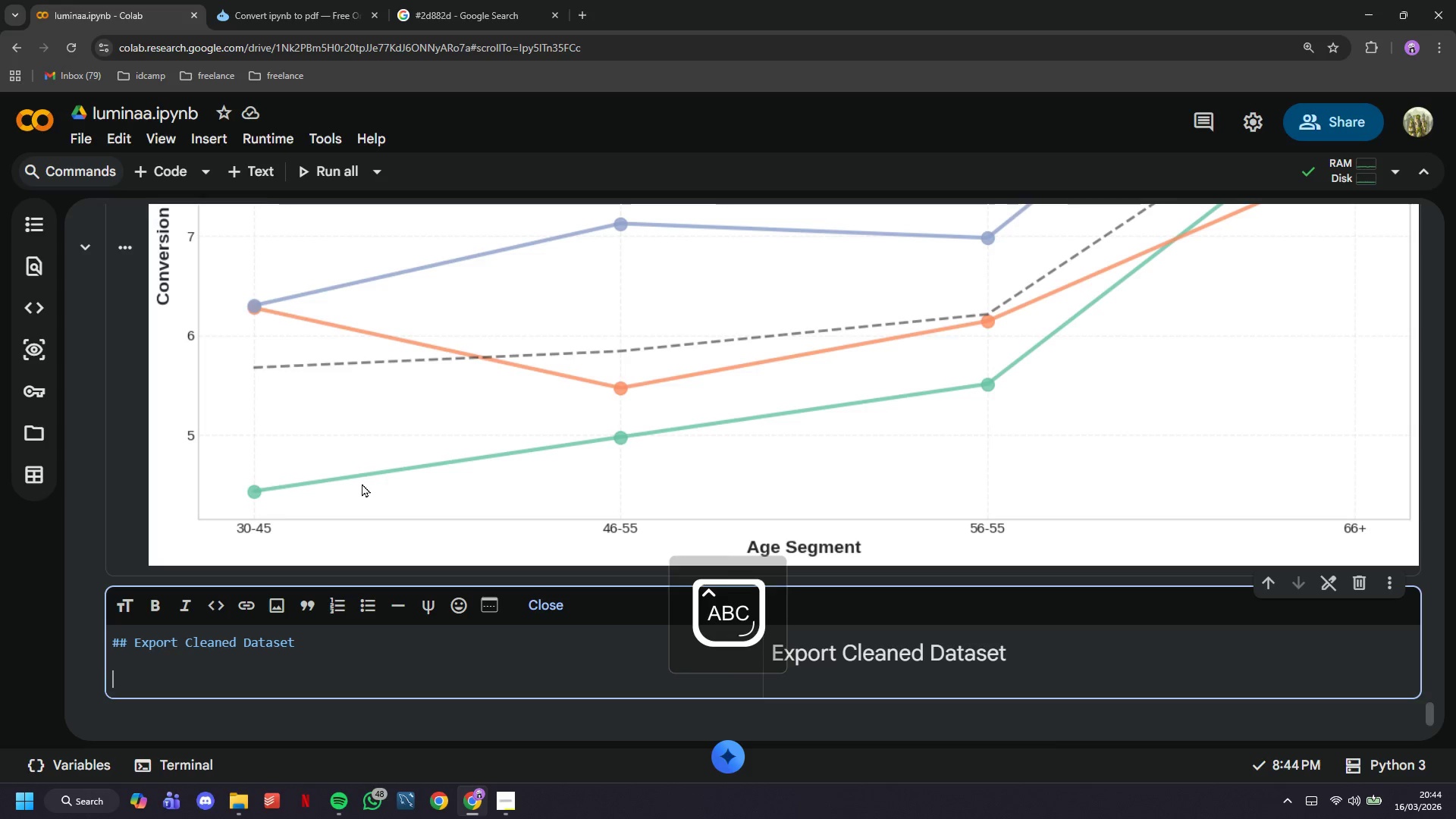 
type(E)
key(Backspace)
type(Save the-analysis)
 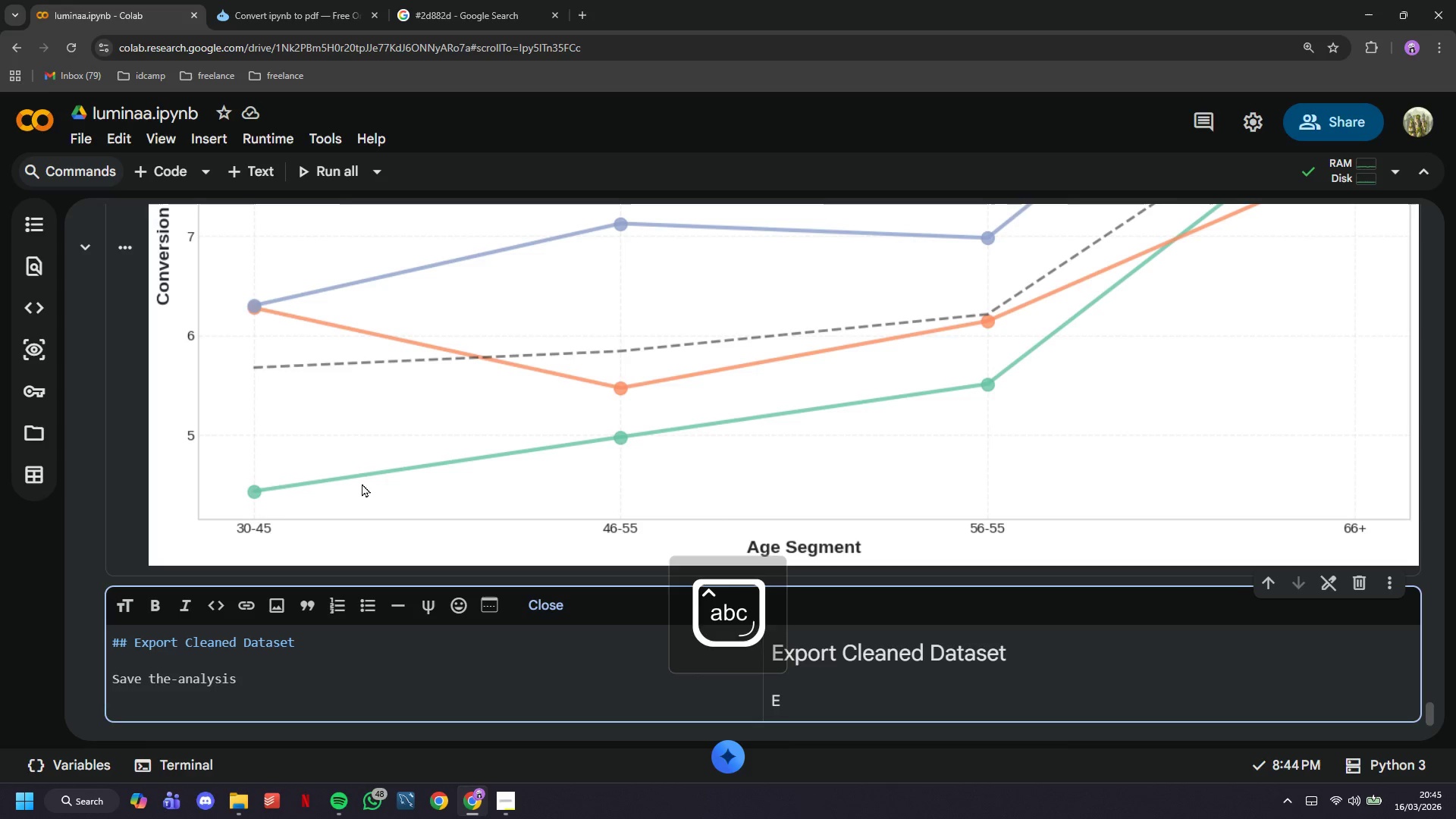 
hold_key(key=ArrowLeft, duration=0.66)
 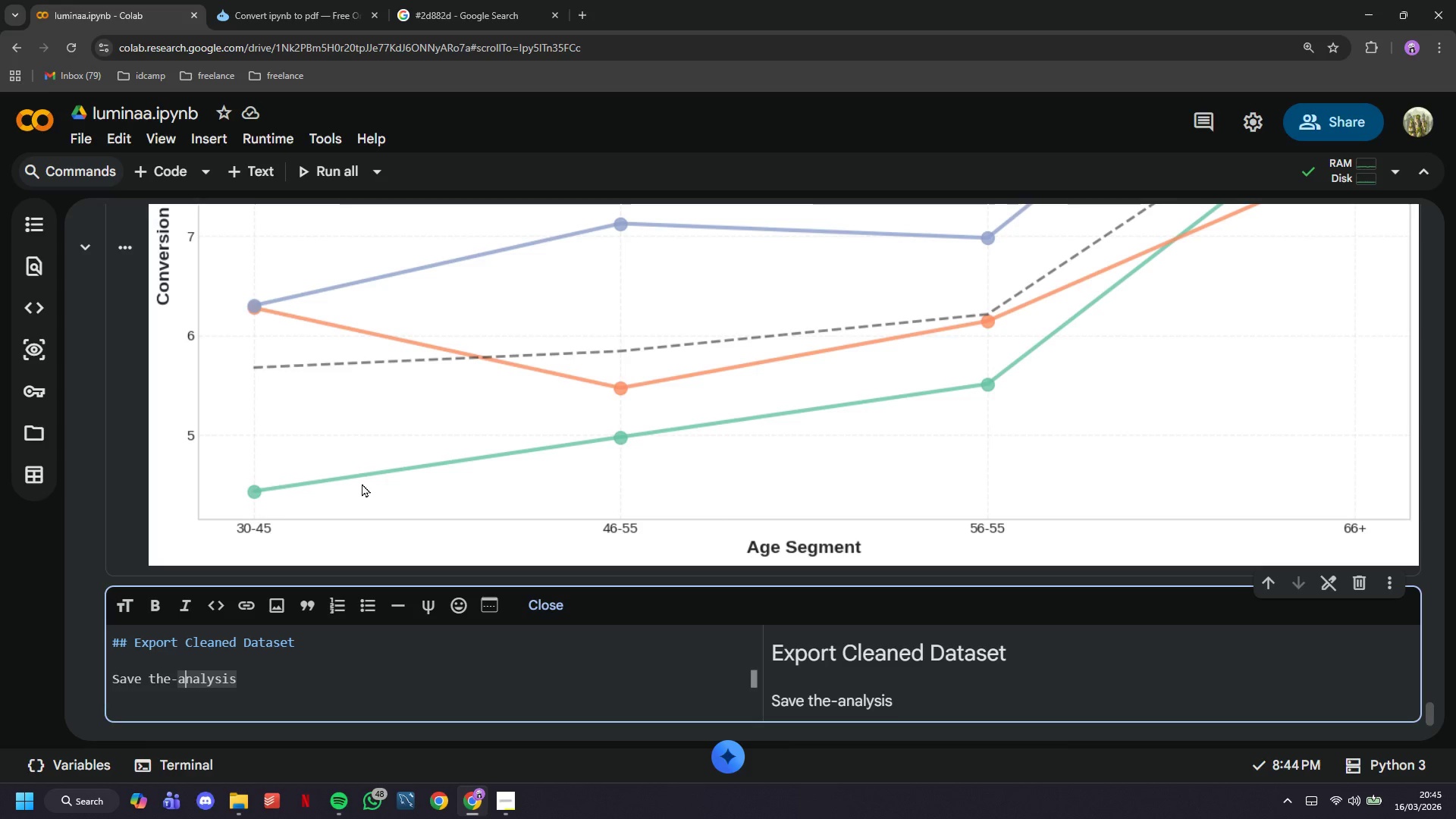 
key(ArrowLeft)
 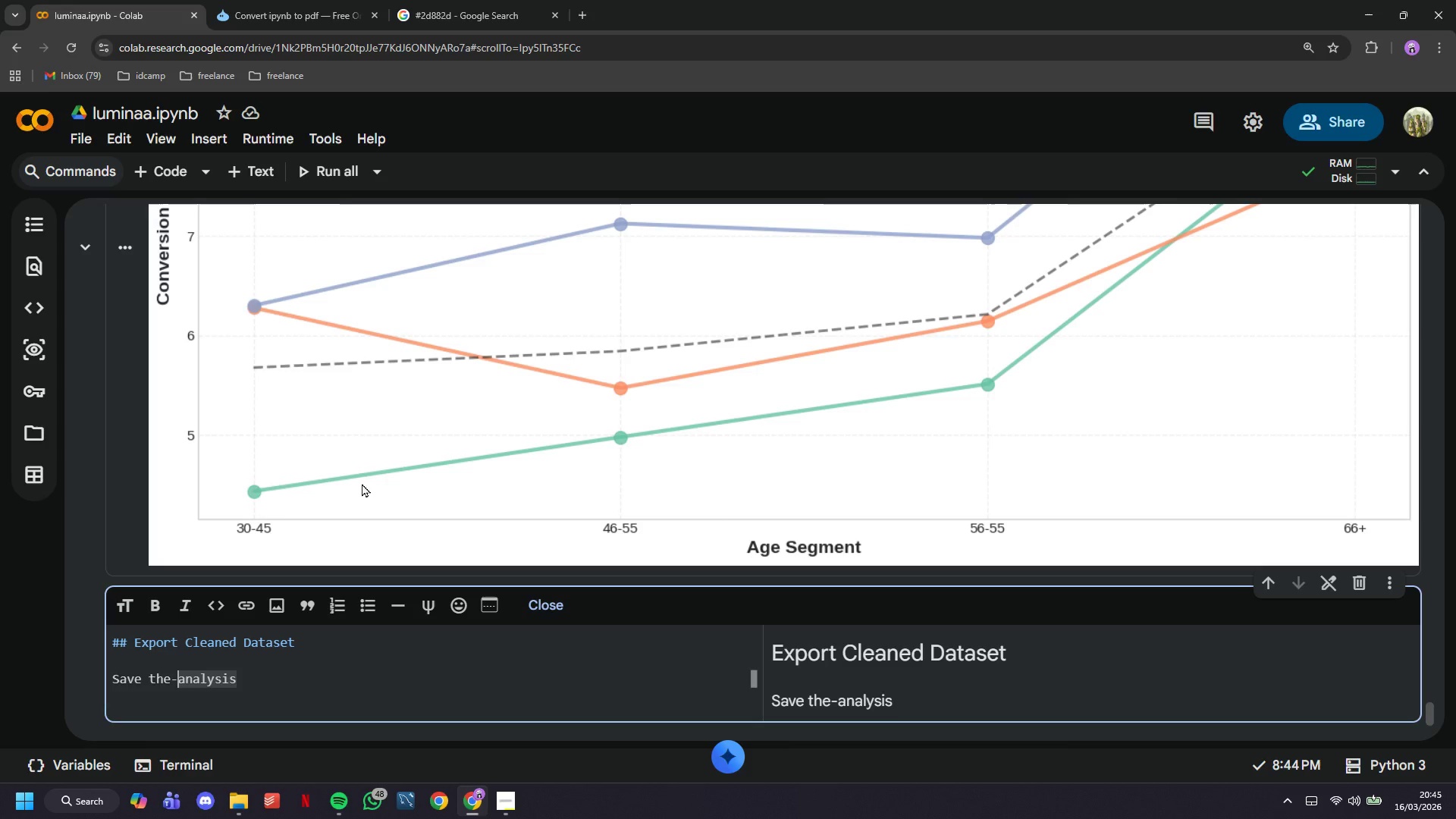 
key(ArrowLeft)
 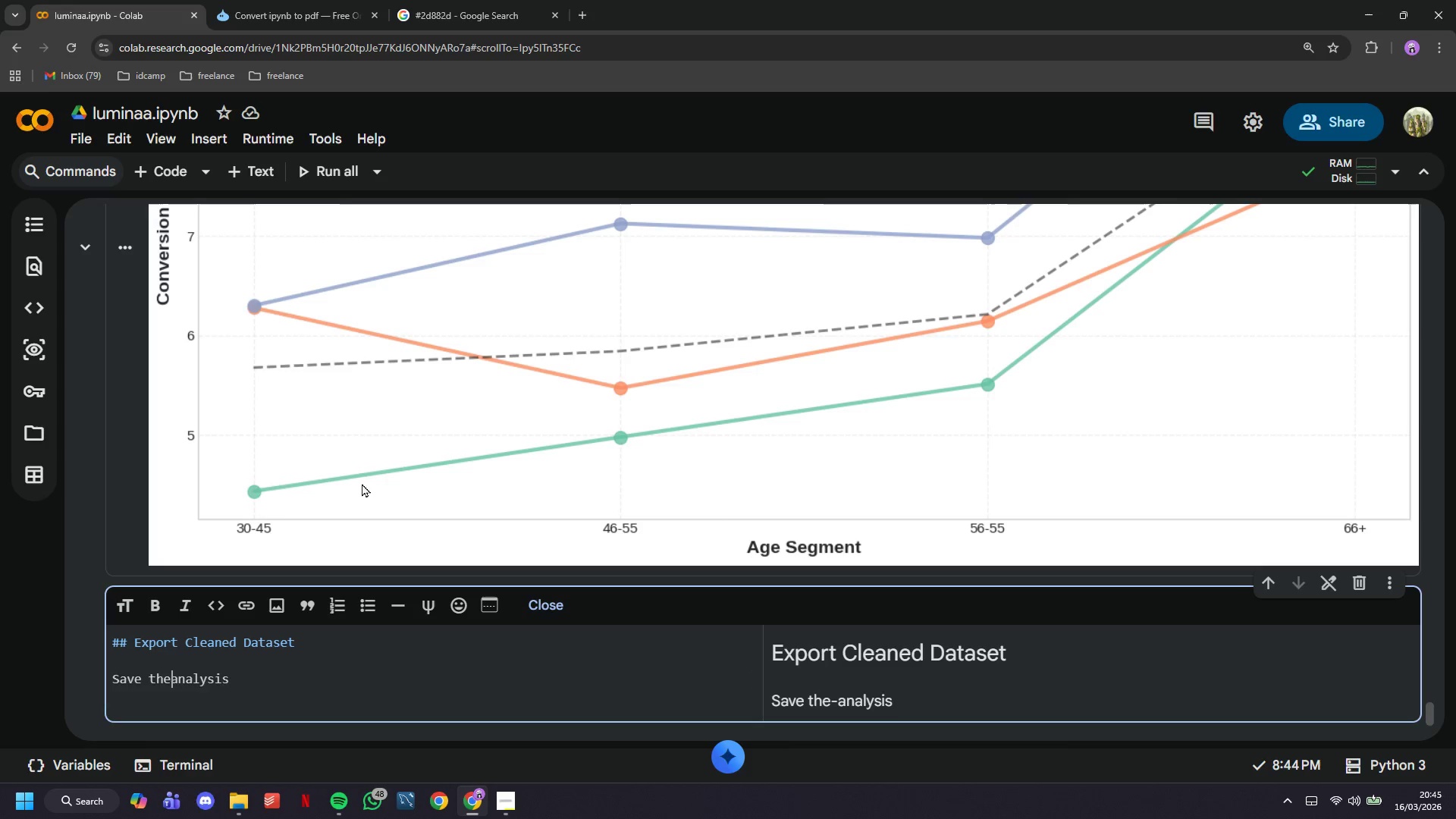 
key(Backspace)
type( -ready dataset with all engineered featurs for:)
 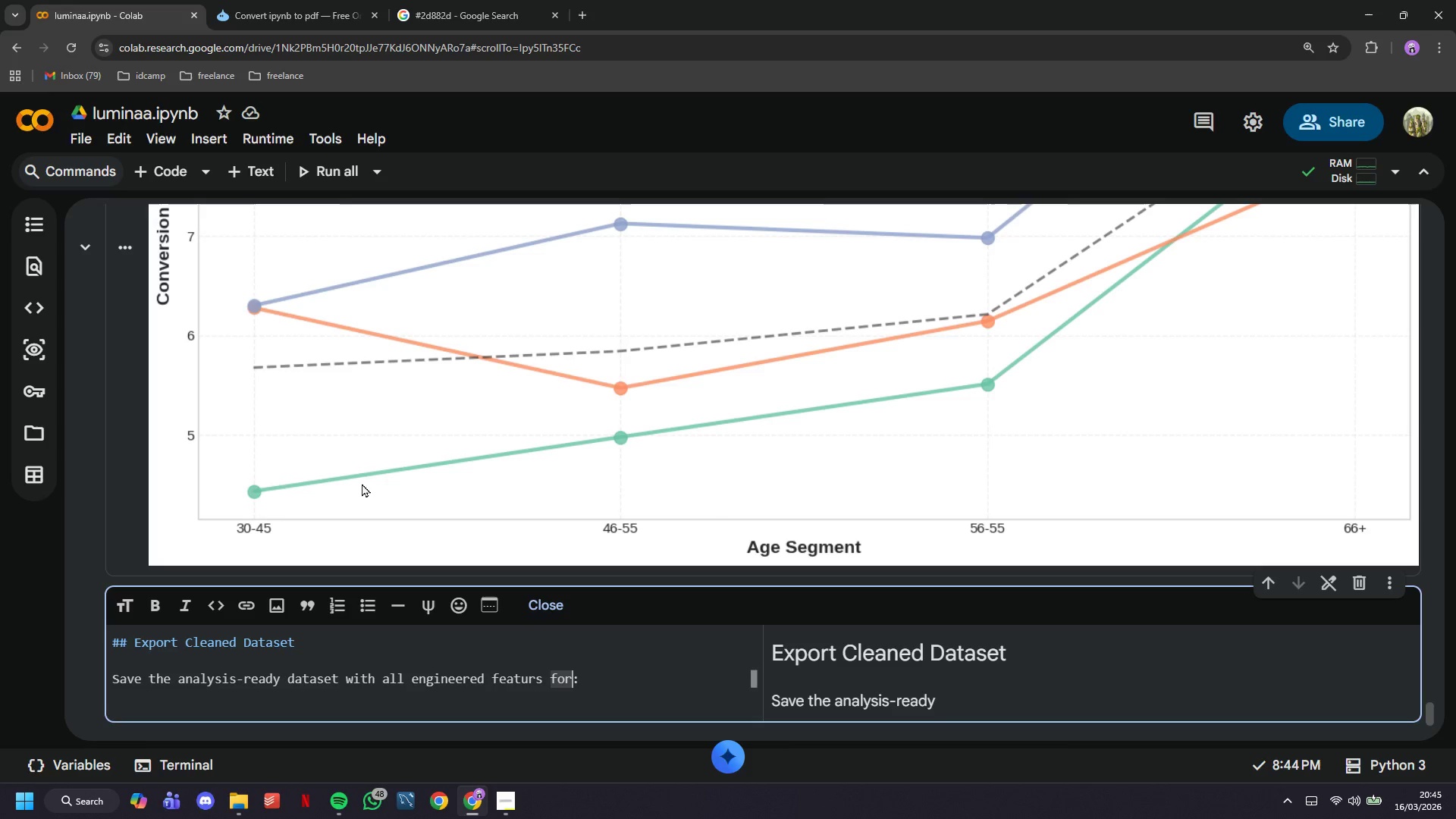 
hold_key(key=ArrowRight, duration=0.91)
 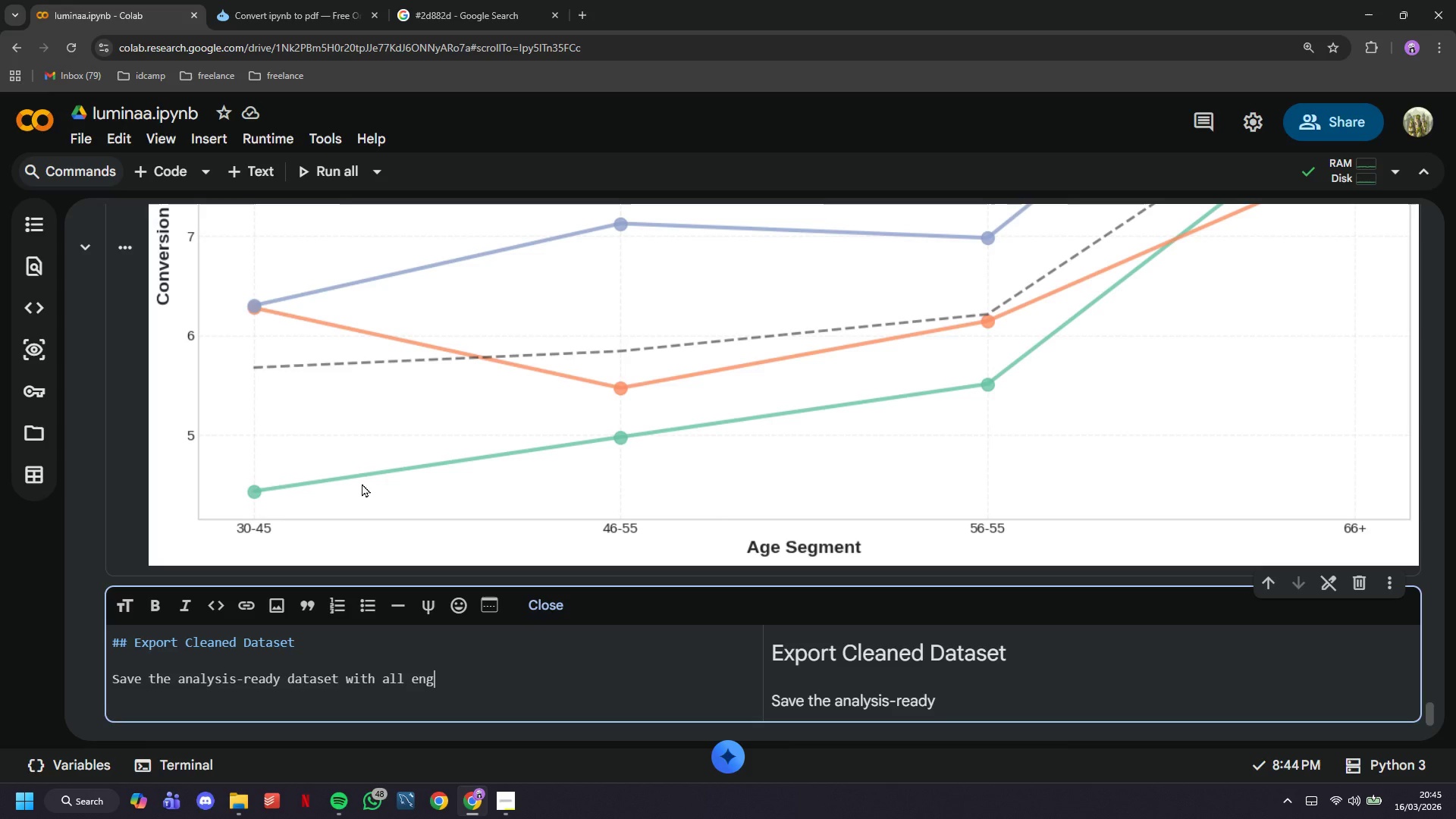 
hold_key(key=ArrowLeft, duration=0.61)
 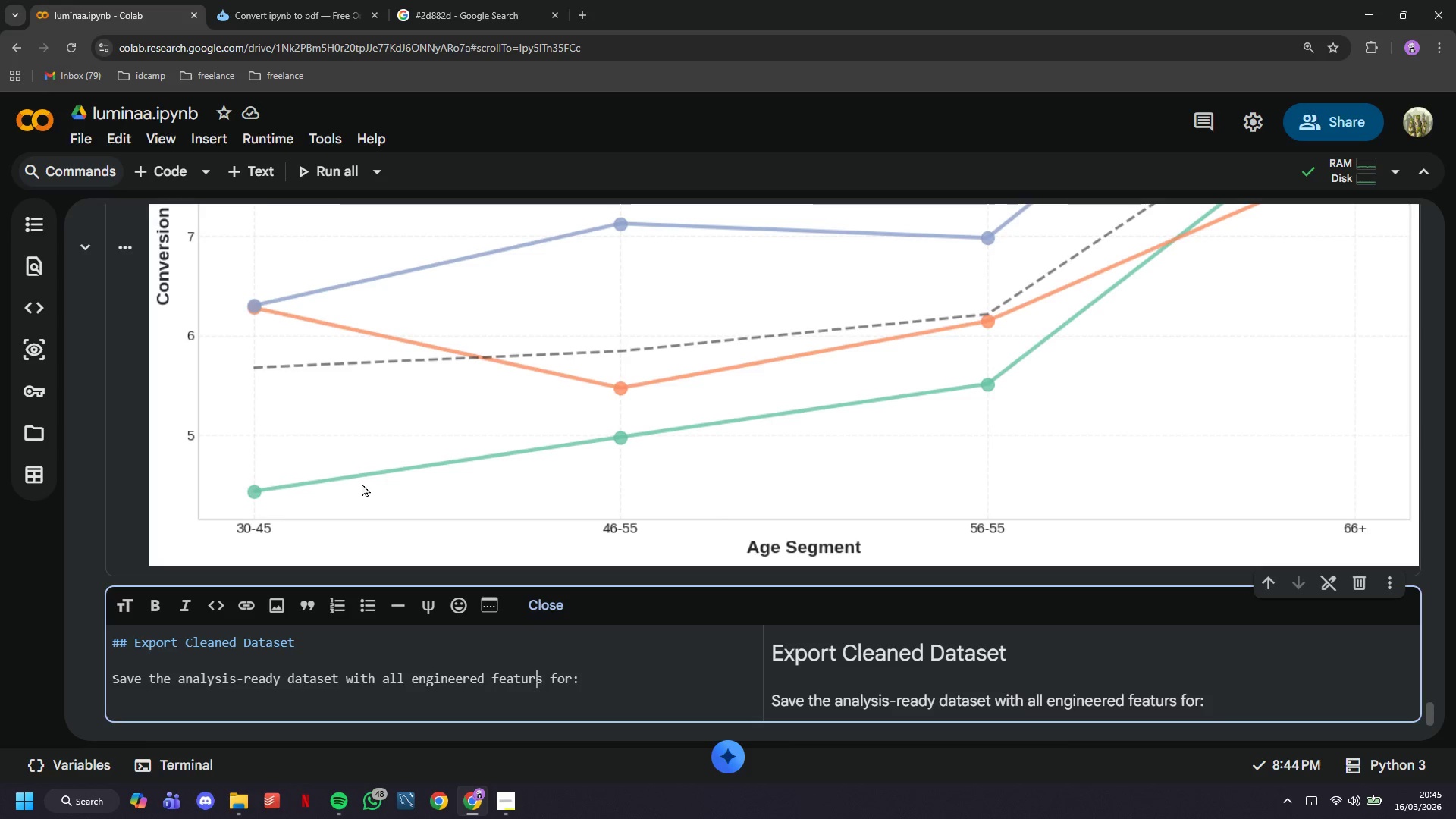 
key(ArrowLeft)
 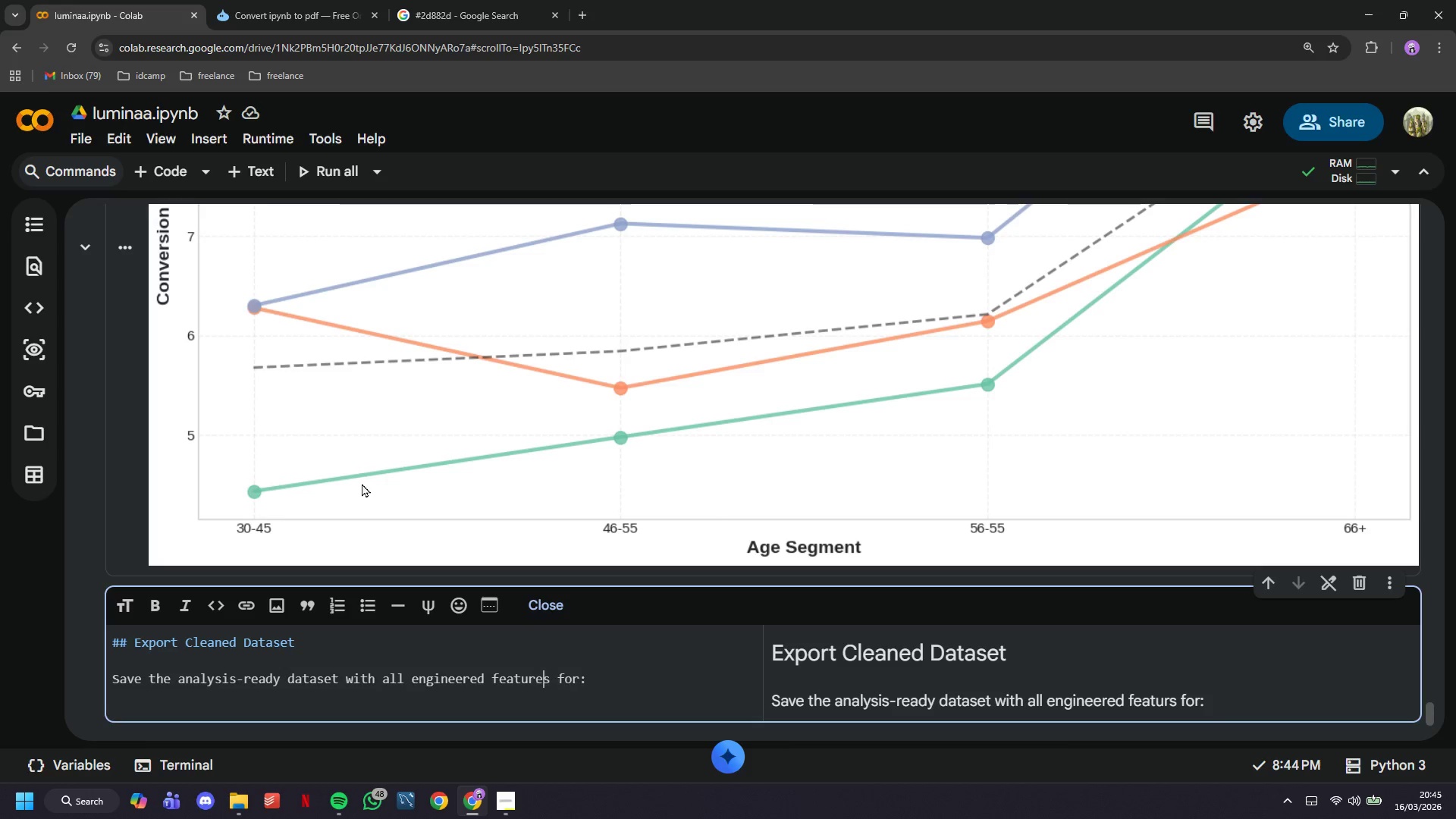 
key(E)
 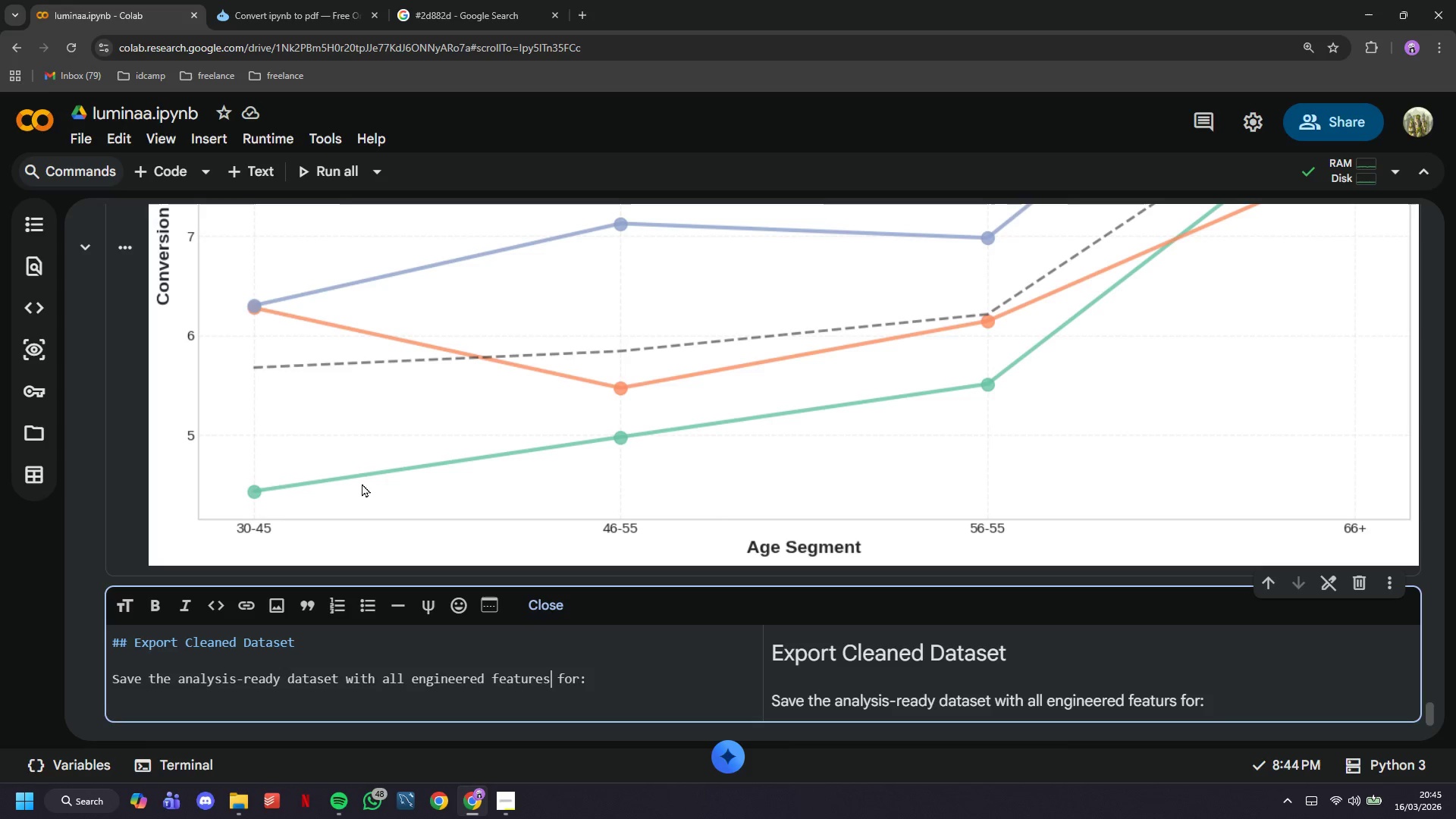 
hold_key(key=ArrowRight, duration=0.78)
 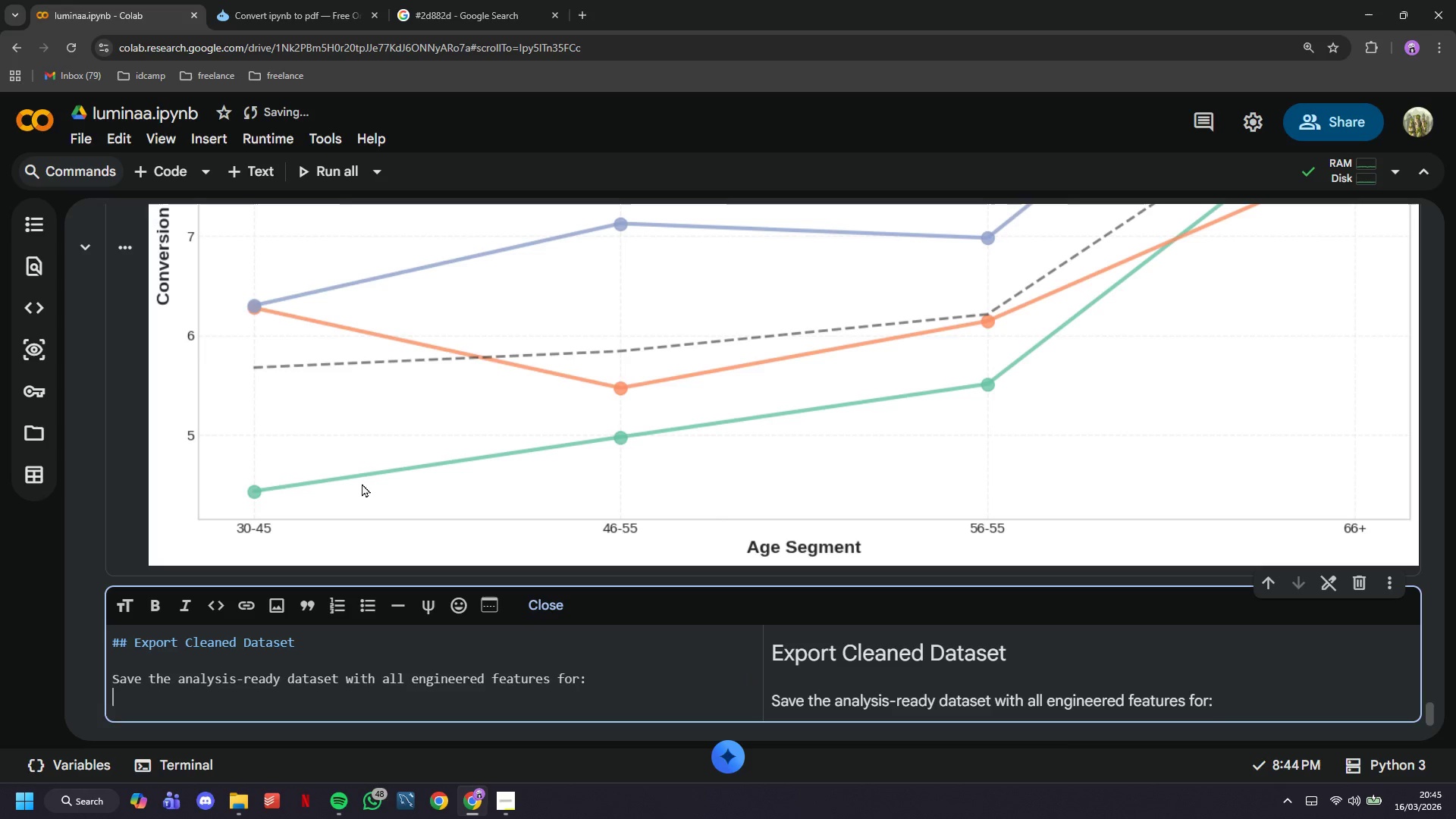 
key(Enter)
 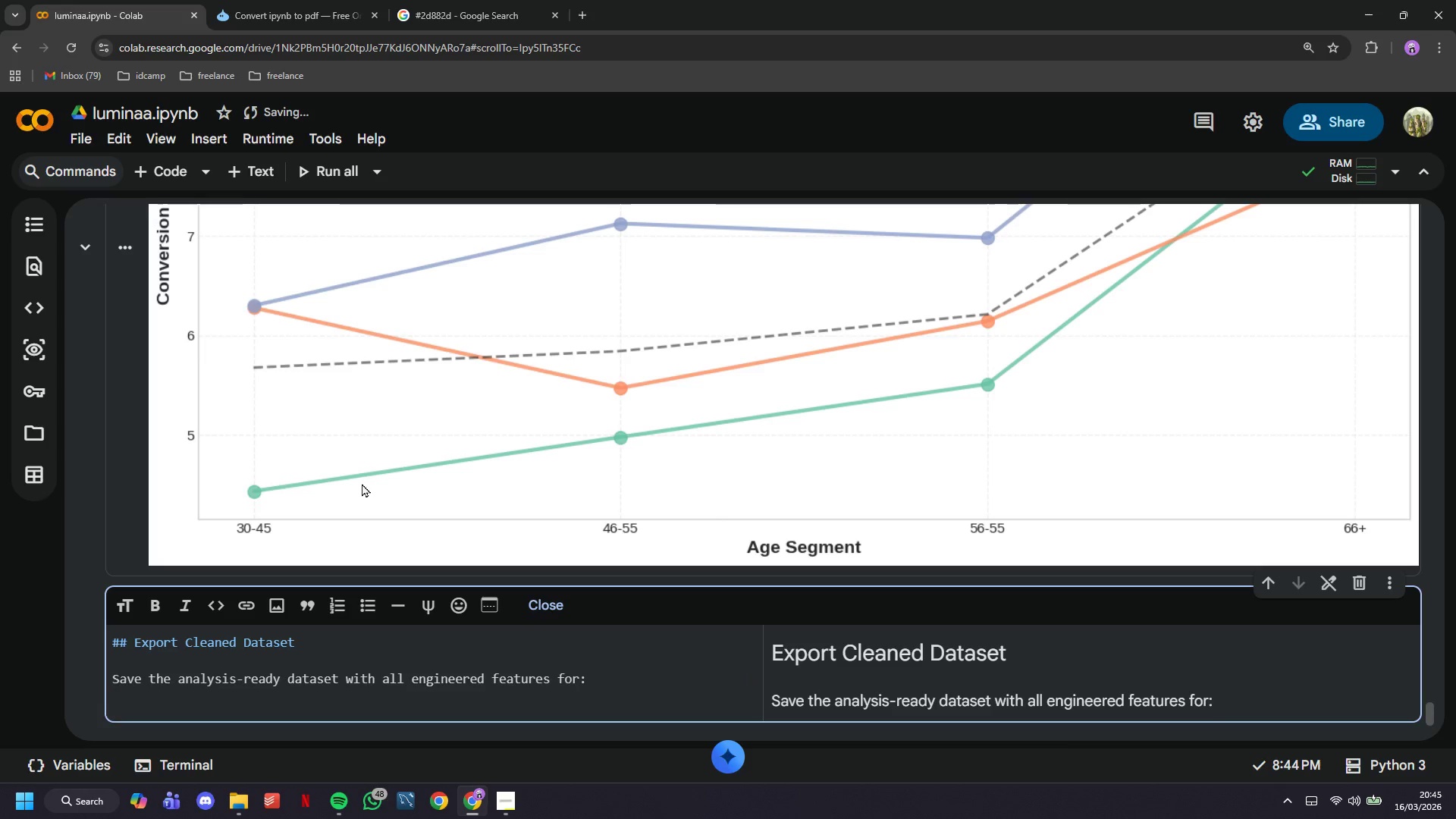 
type(- Further analysis)
 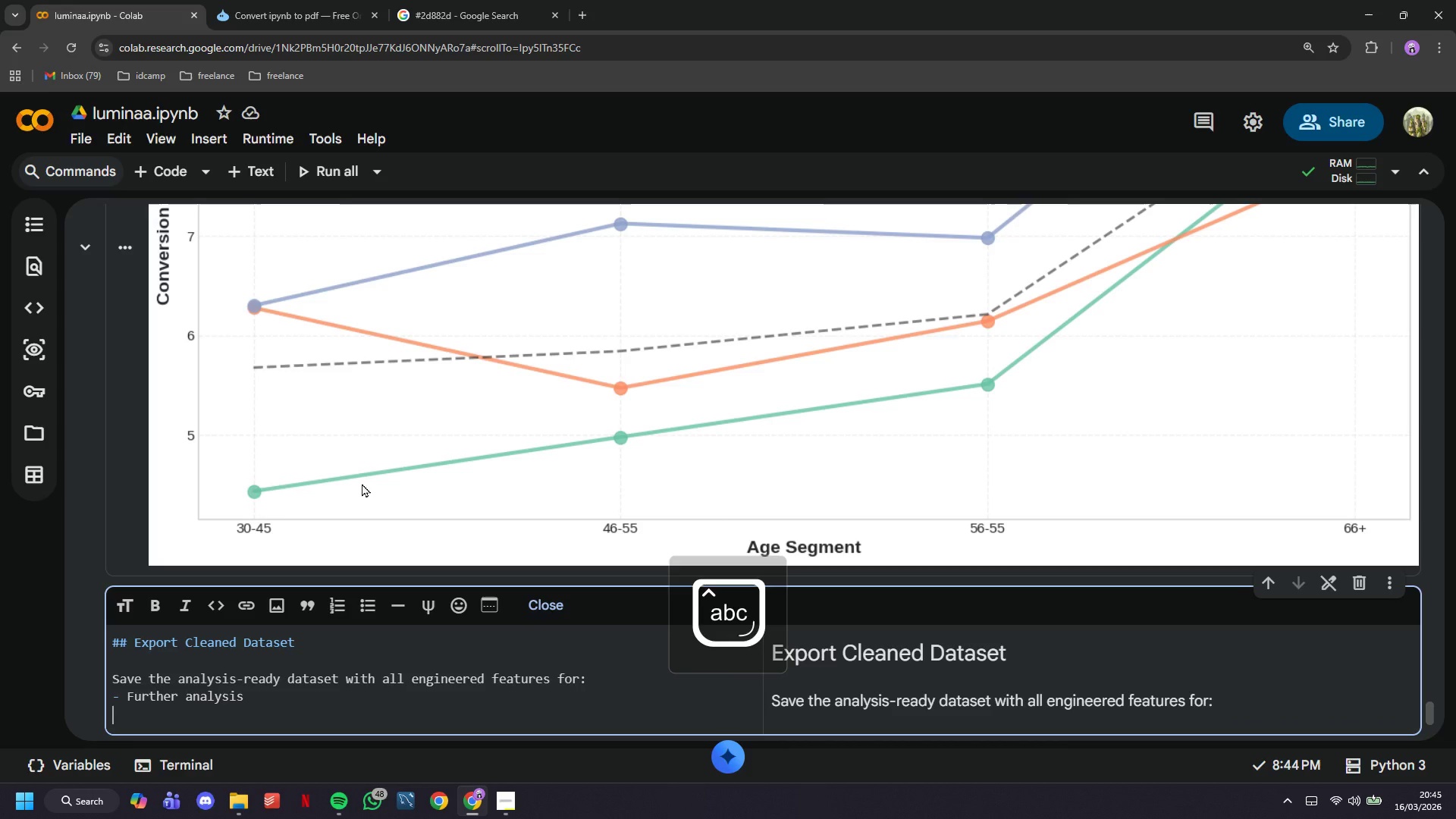 
key(Enter)
 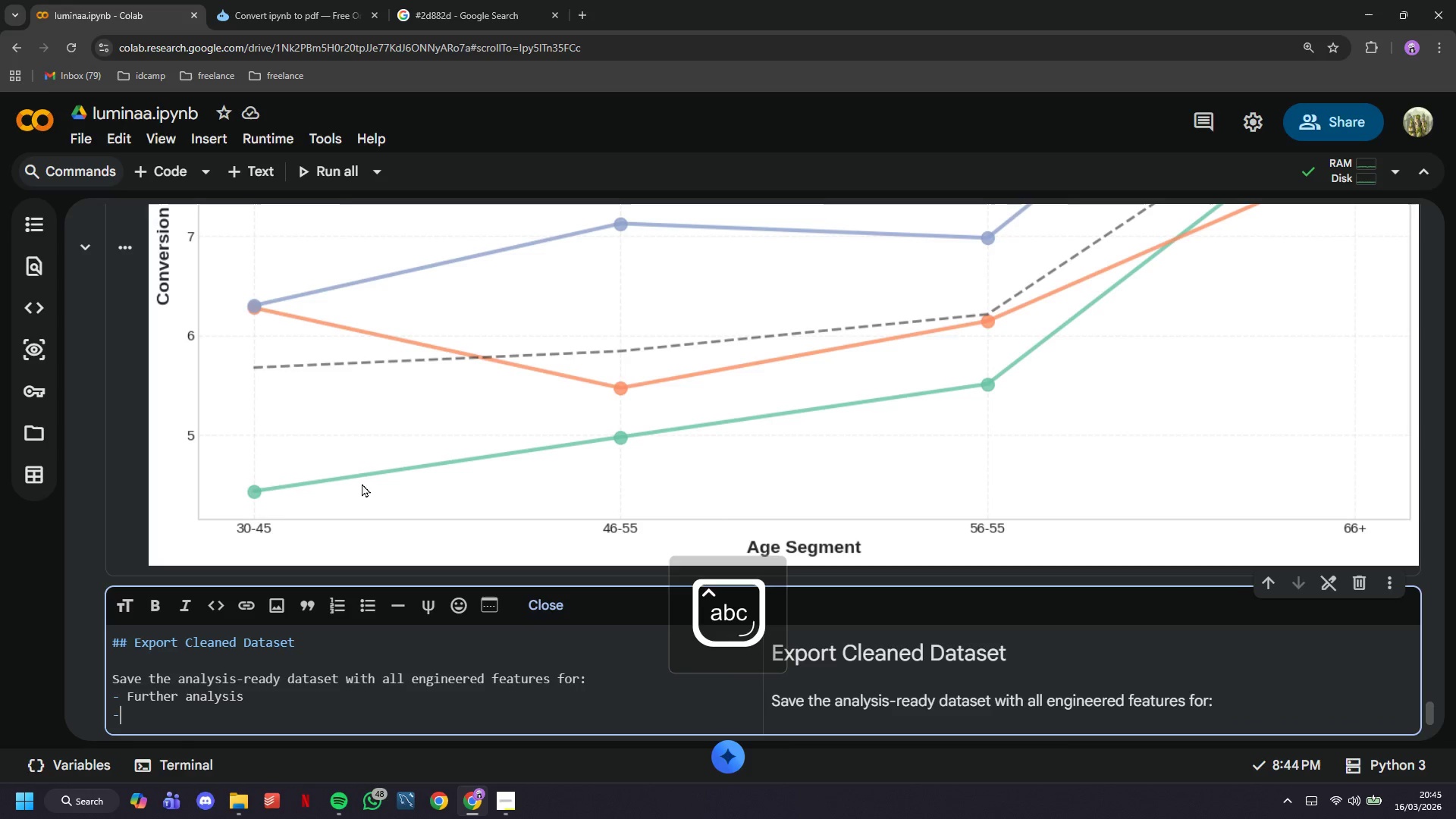 
key(Minus)
 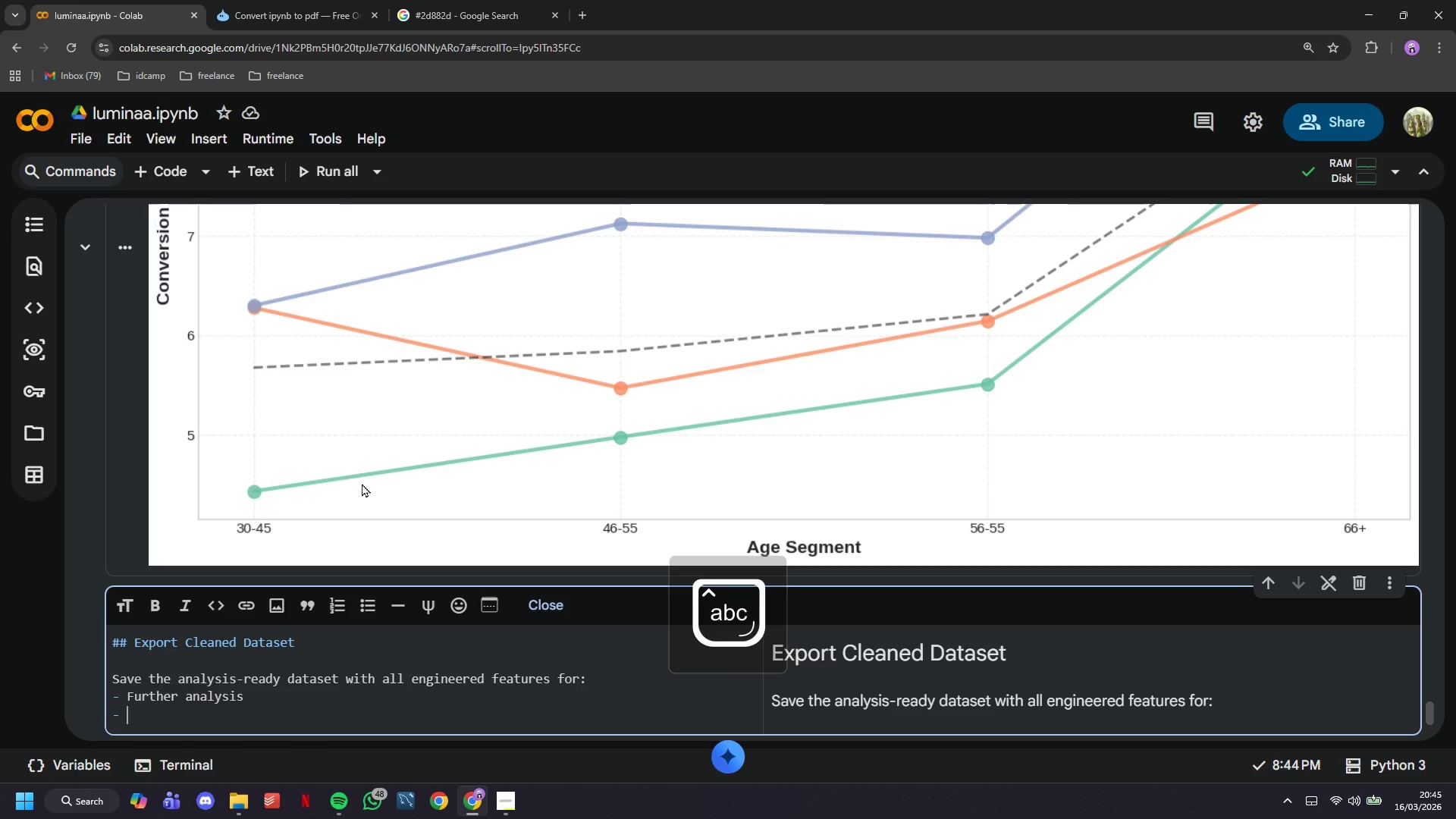 
key(Space)
 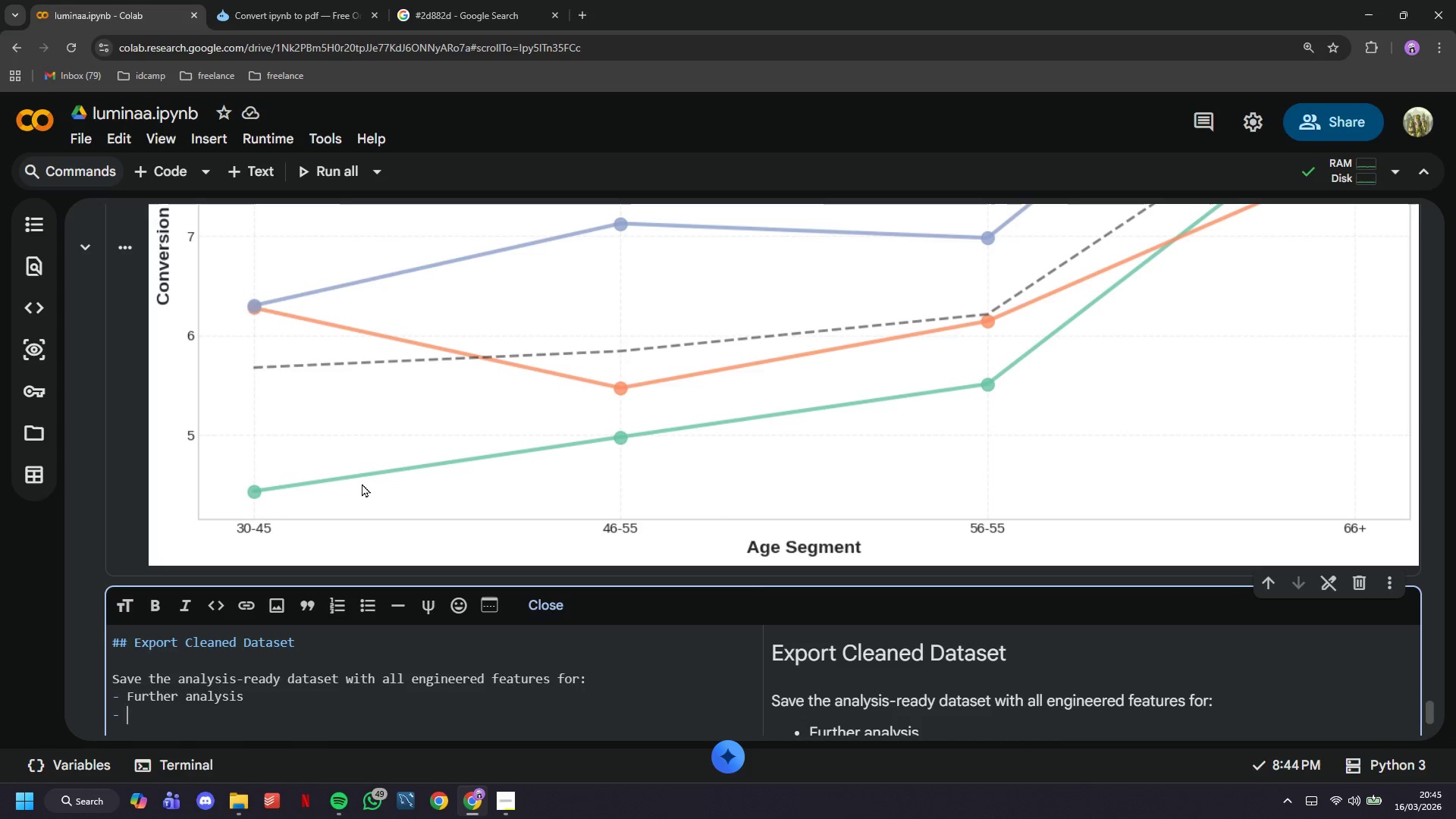 
type(Archival purposes)
 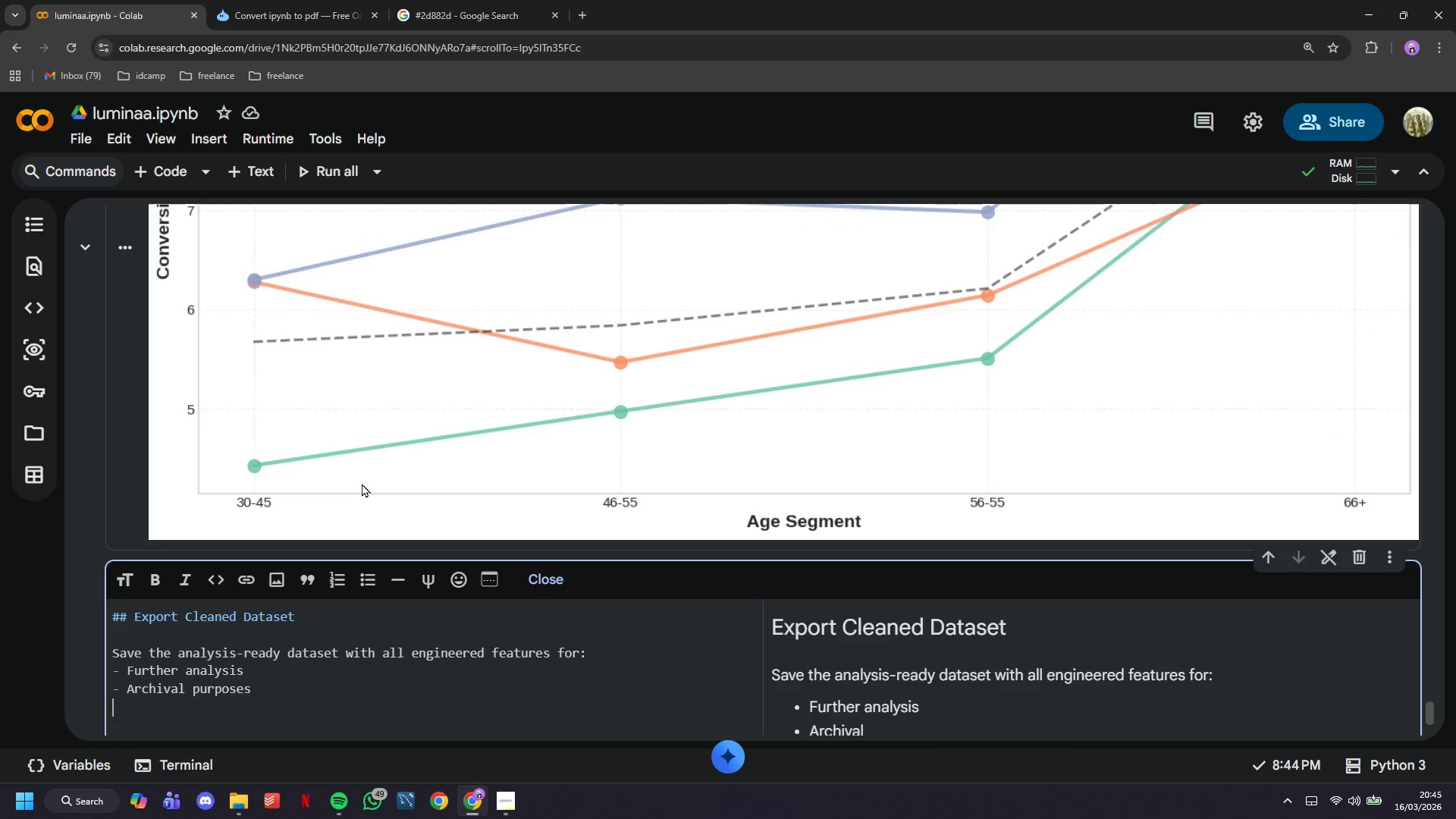 
key(Enter)
 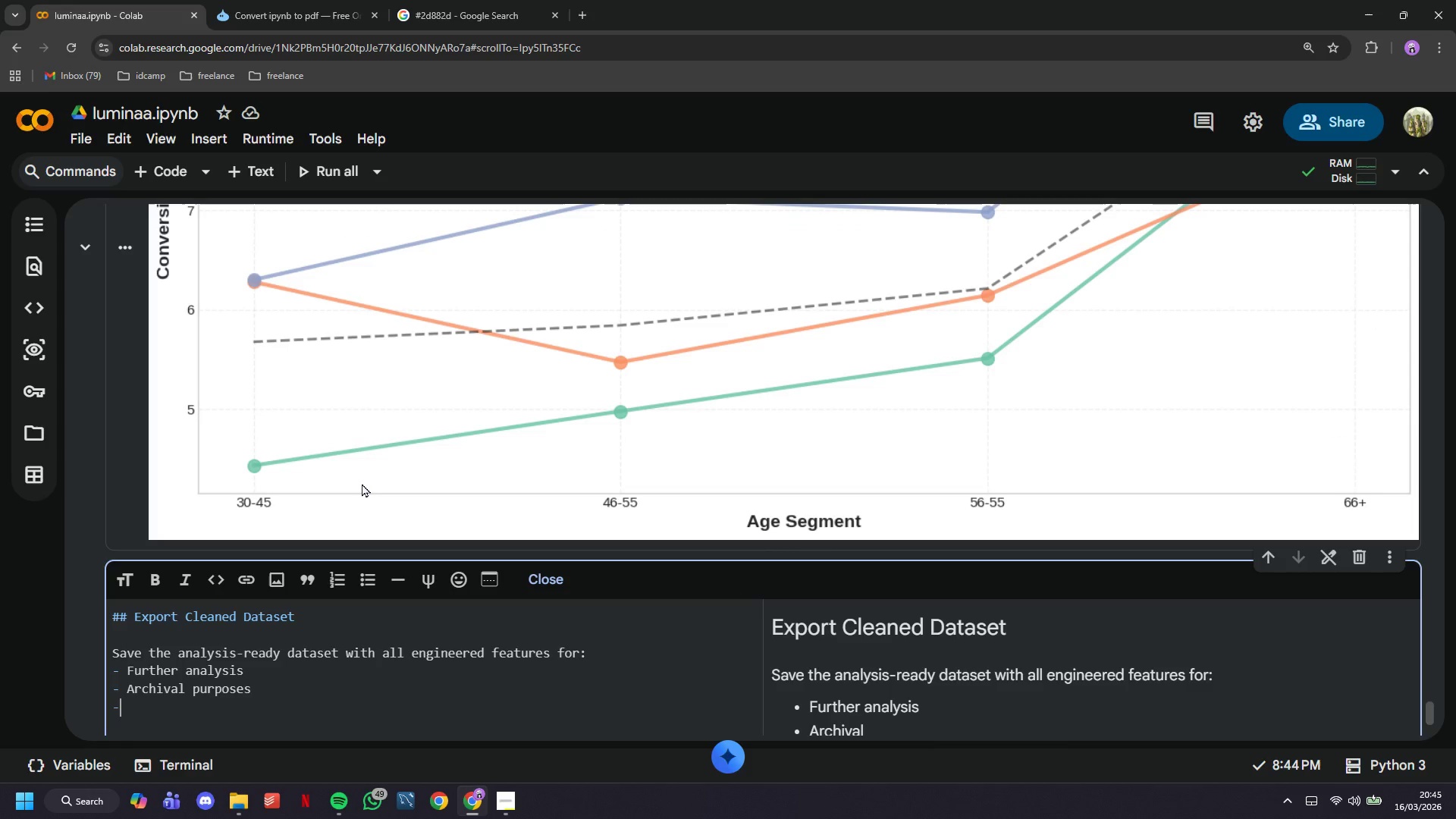 
type(- Repro)
 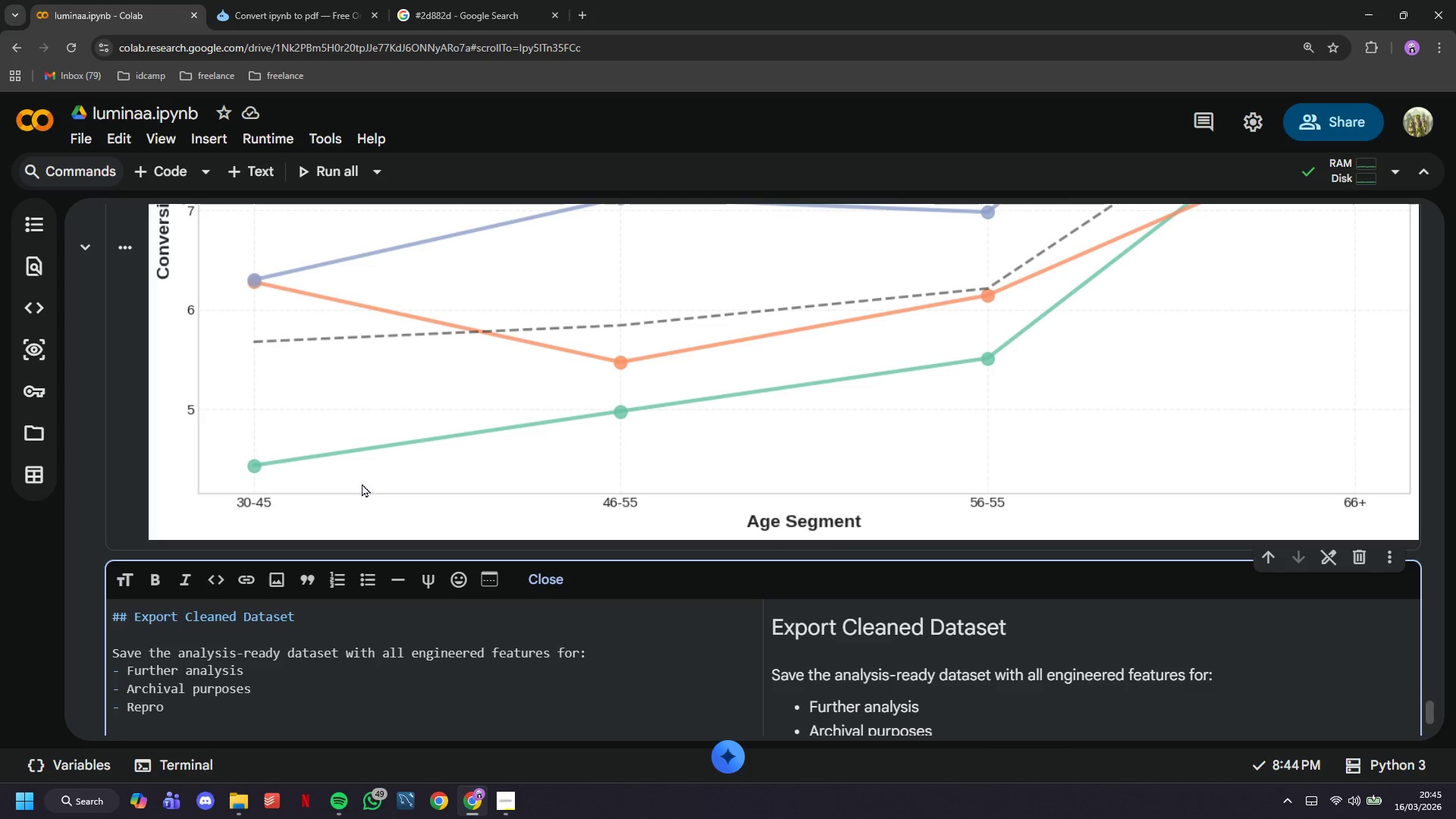 
type(ducibility)